 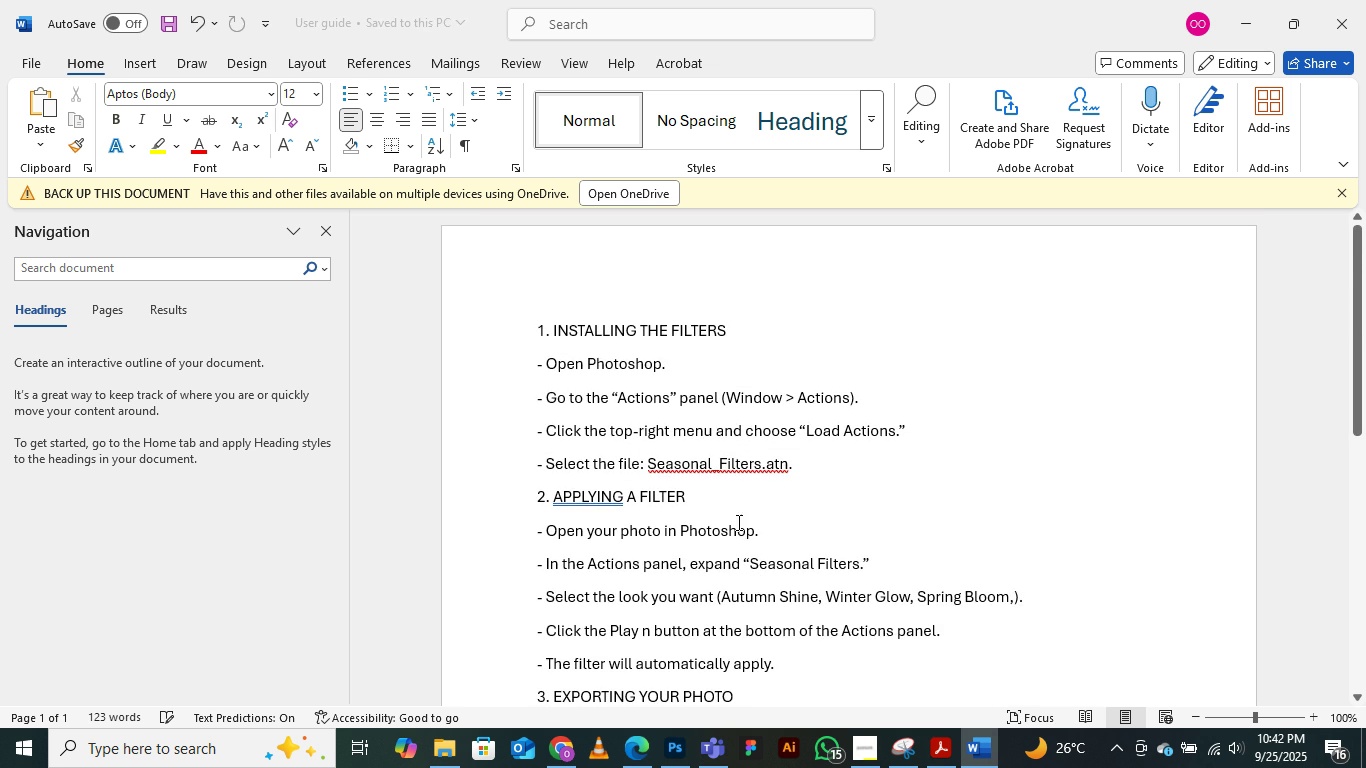 
scroll: coordinate [759, 485], scroll_direction: down, amount: 13.0
 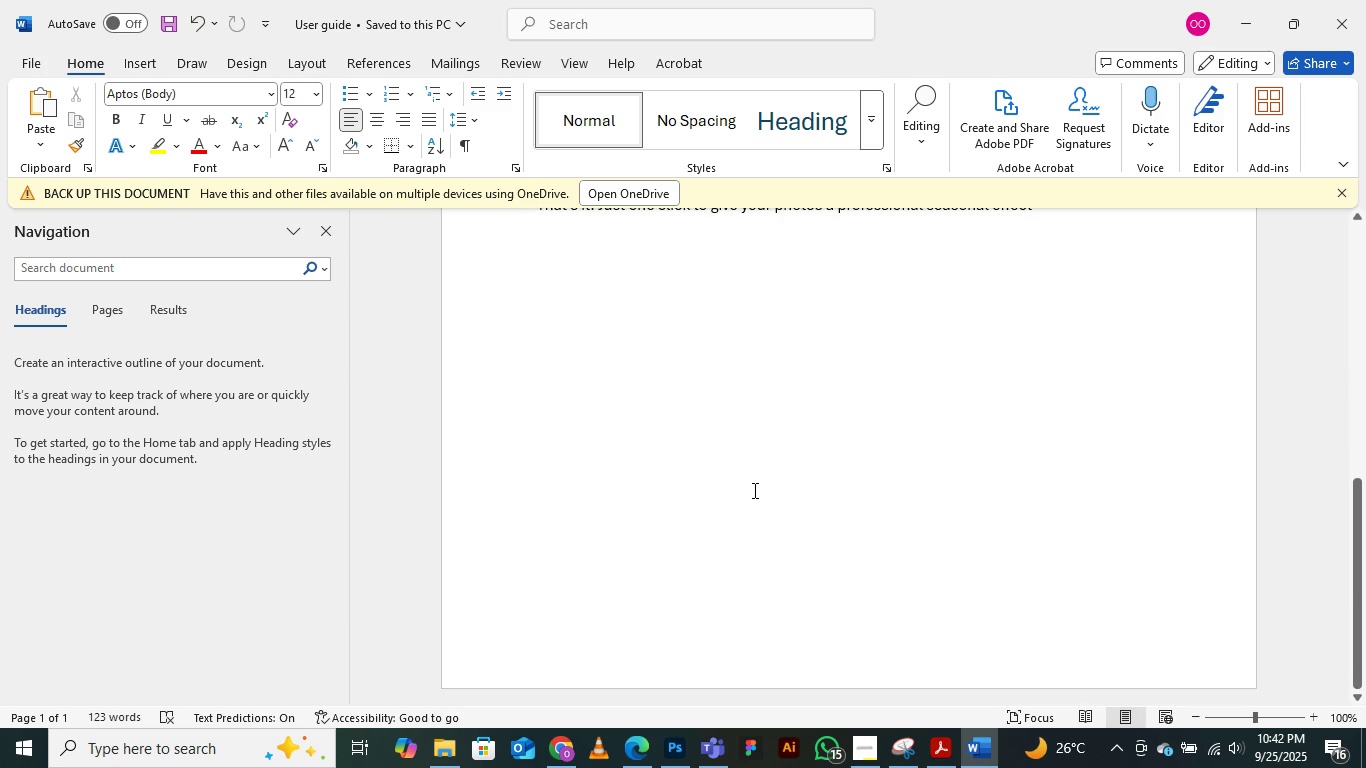 
scroll: coordinate [750, 486], scroll_direction: up, amount: 14.0
 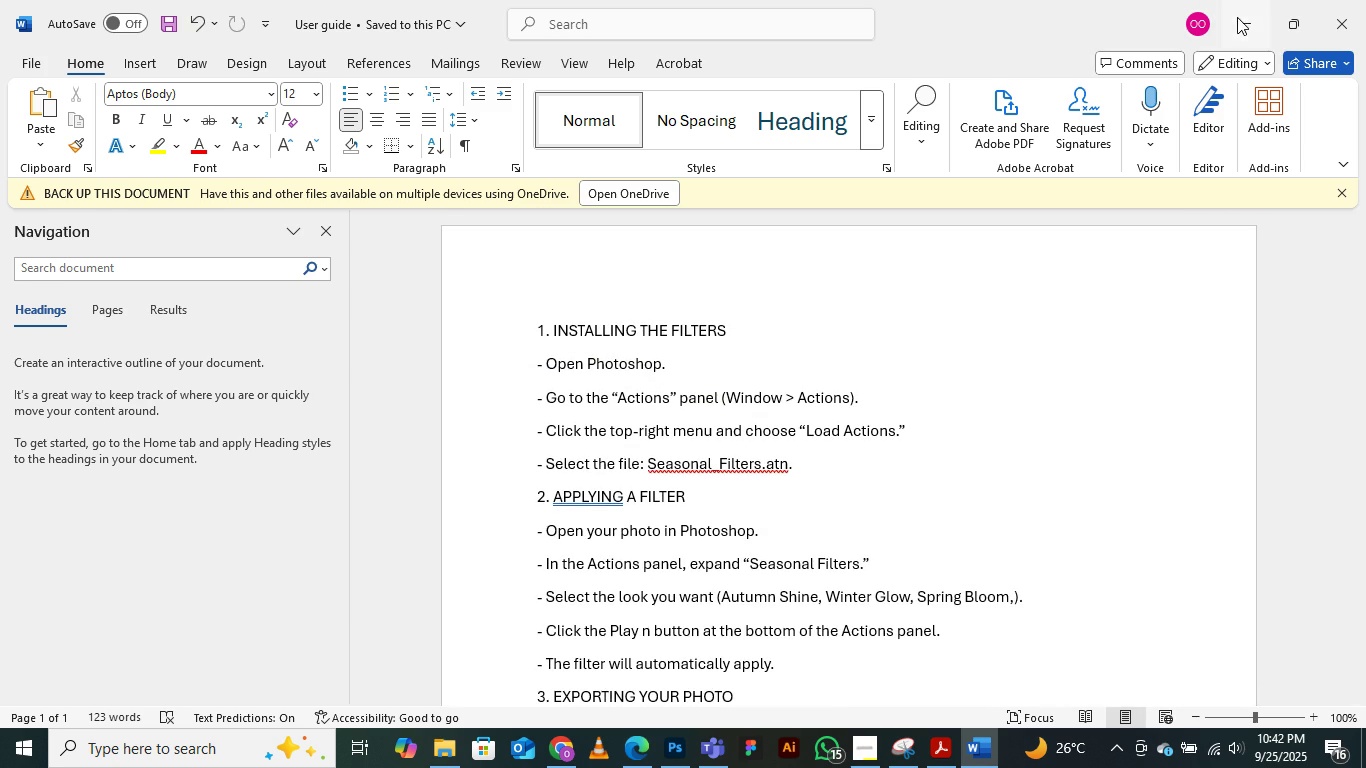 
left_click([1237, 17])
 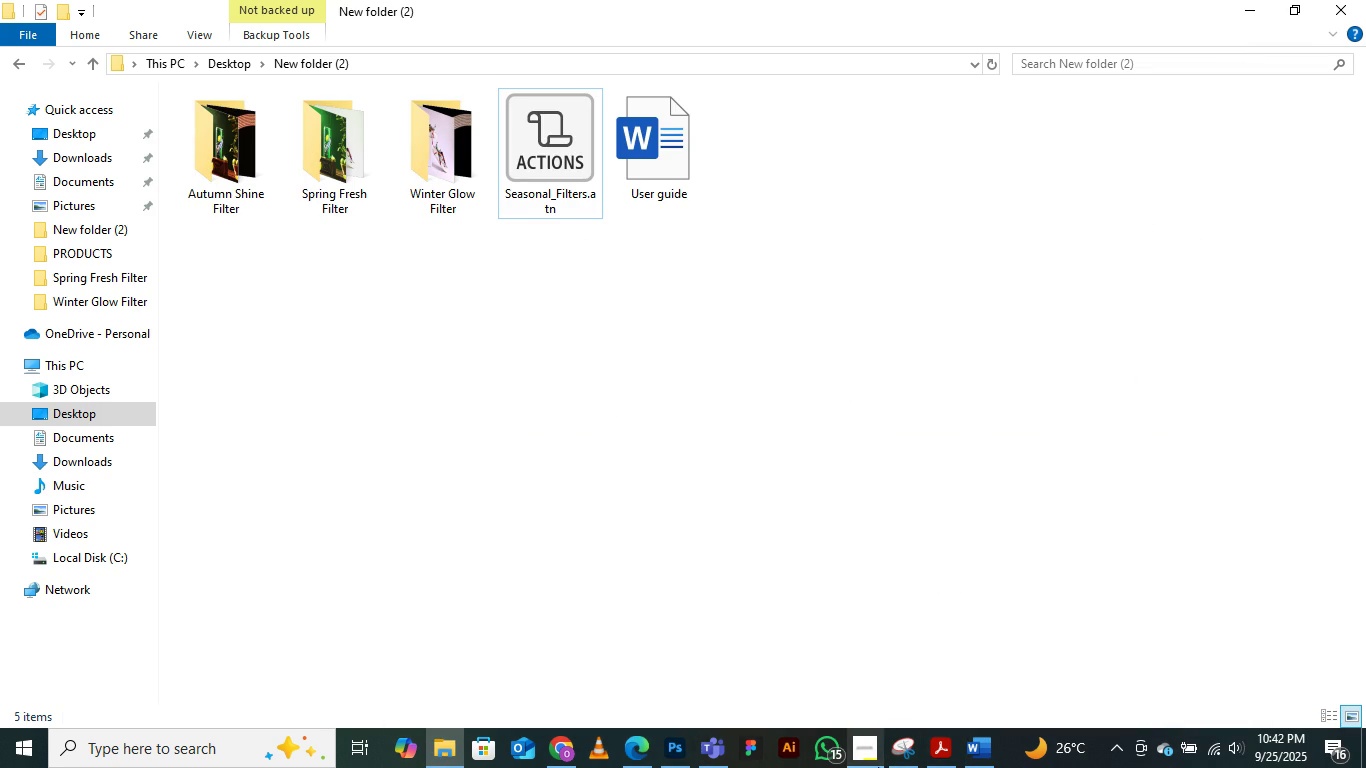 
left_click([874, 767])